 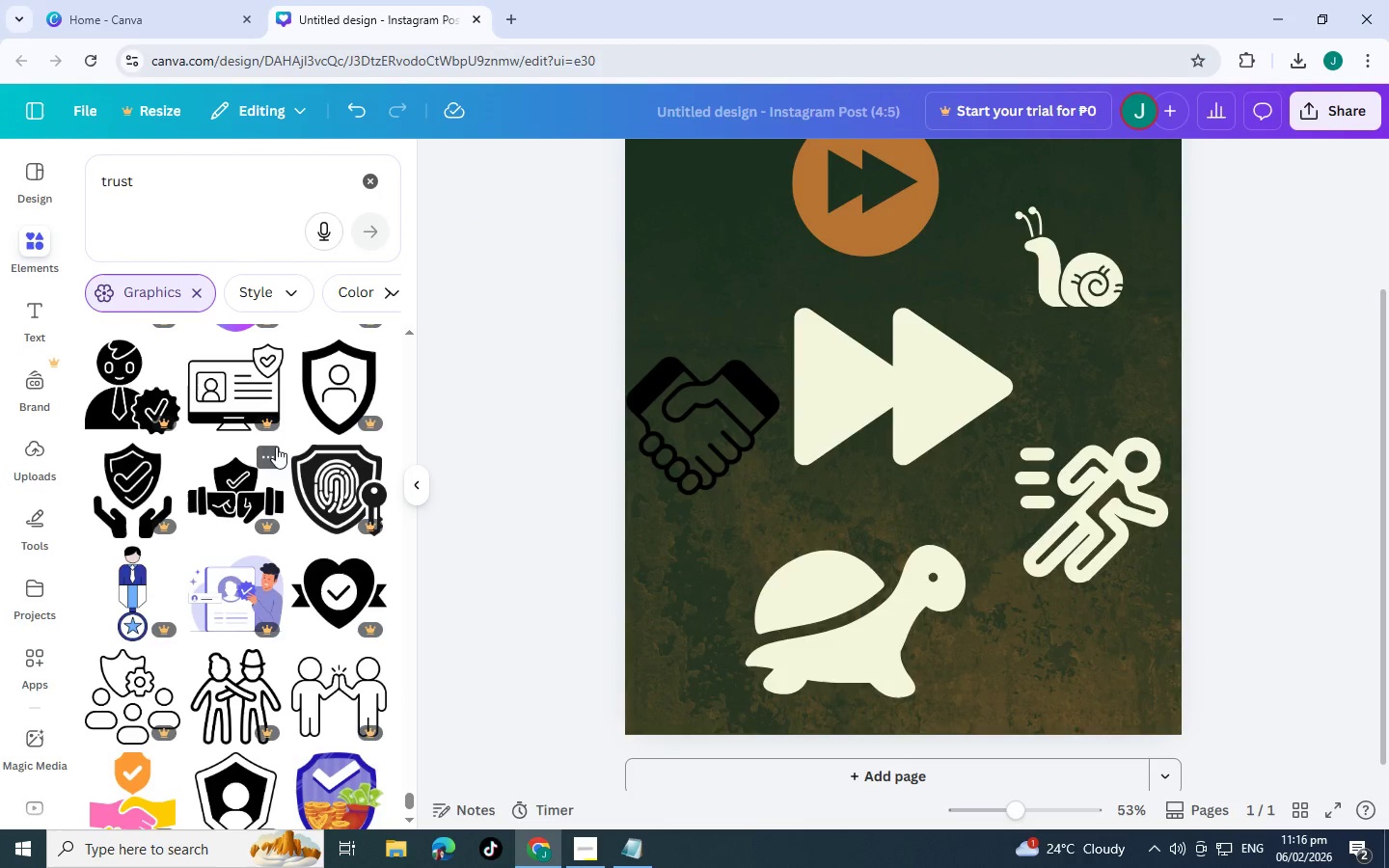 
scroll: coordinate [292, 484], scroll_direction: down, amount: 5.0
 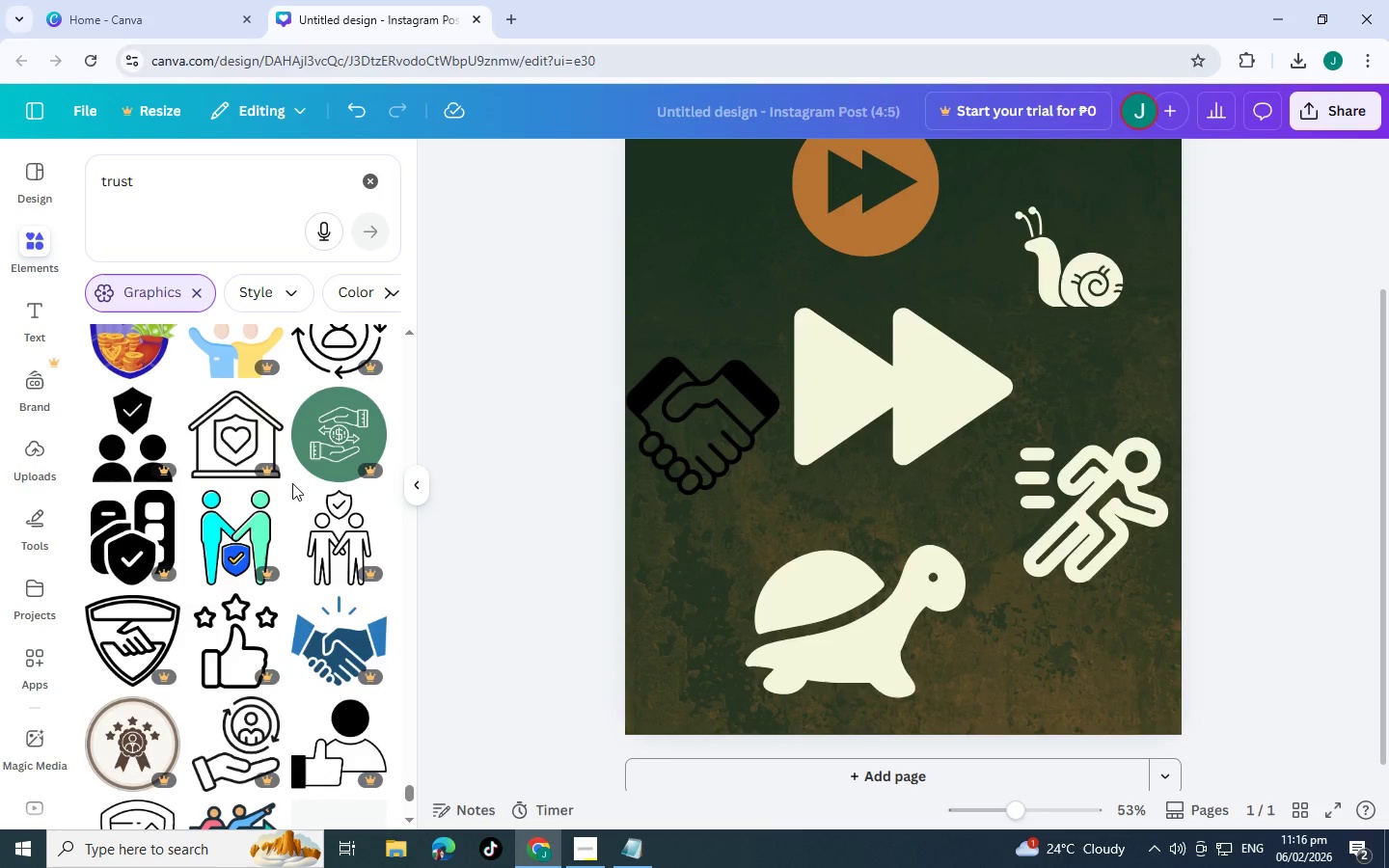 
scroll: coordinate [292, 470], scroll_direction: down, amount: 6.0
 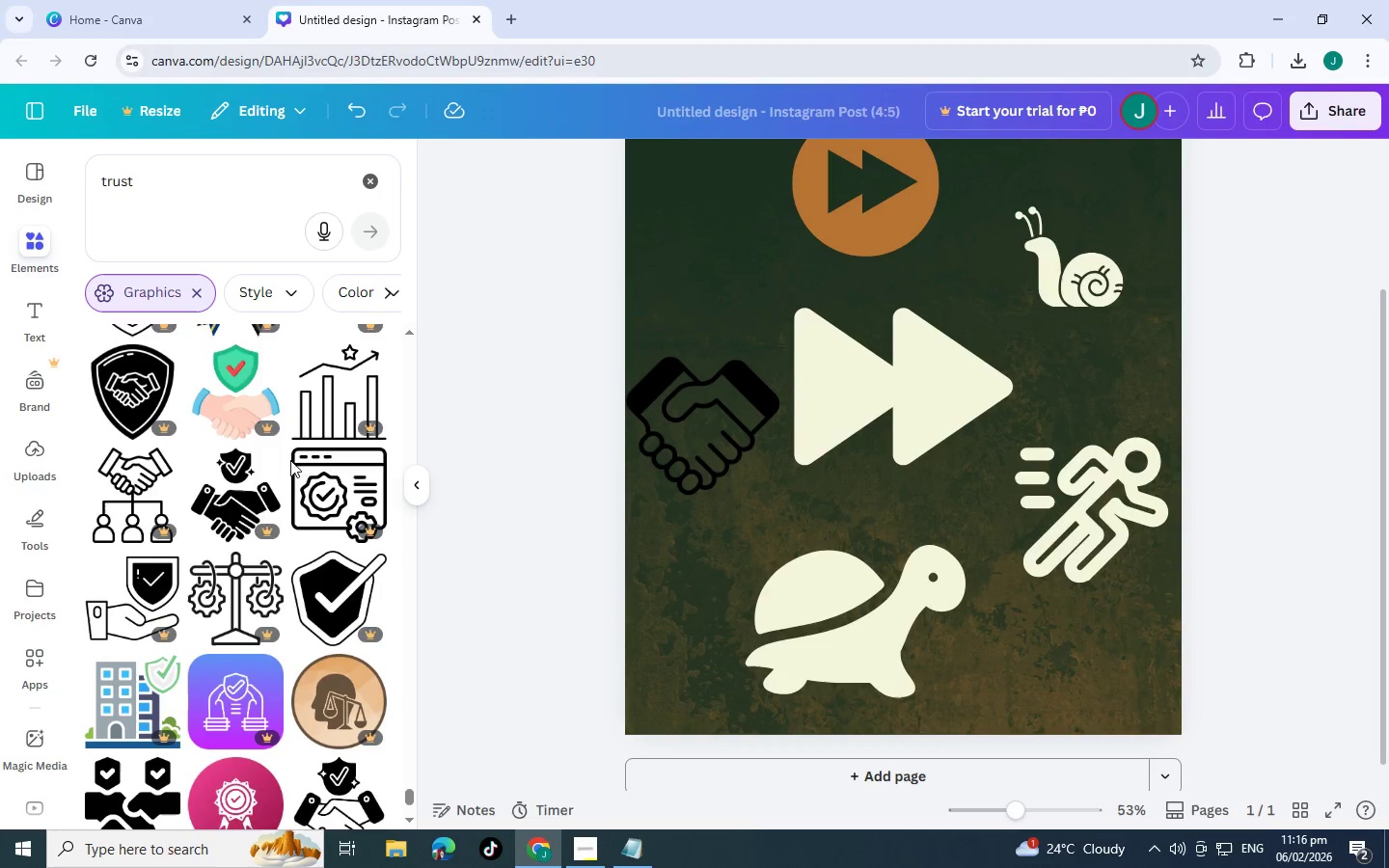 
scroll: coordinate [339, 465], scroll_direction: down, amount: 12.0
 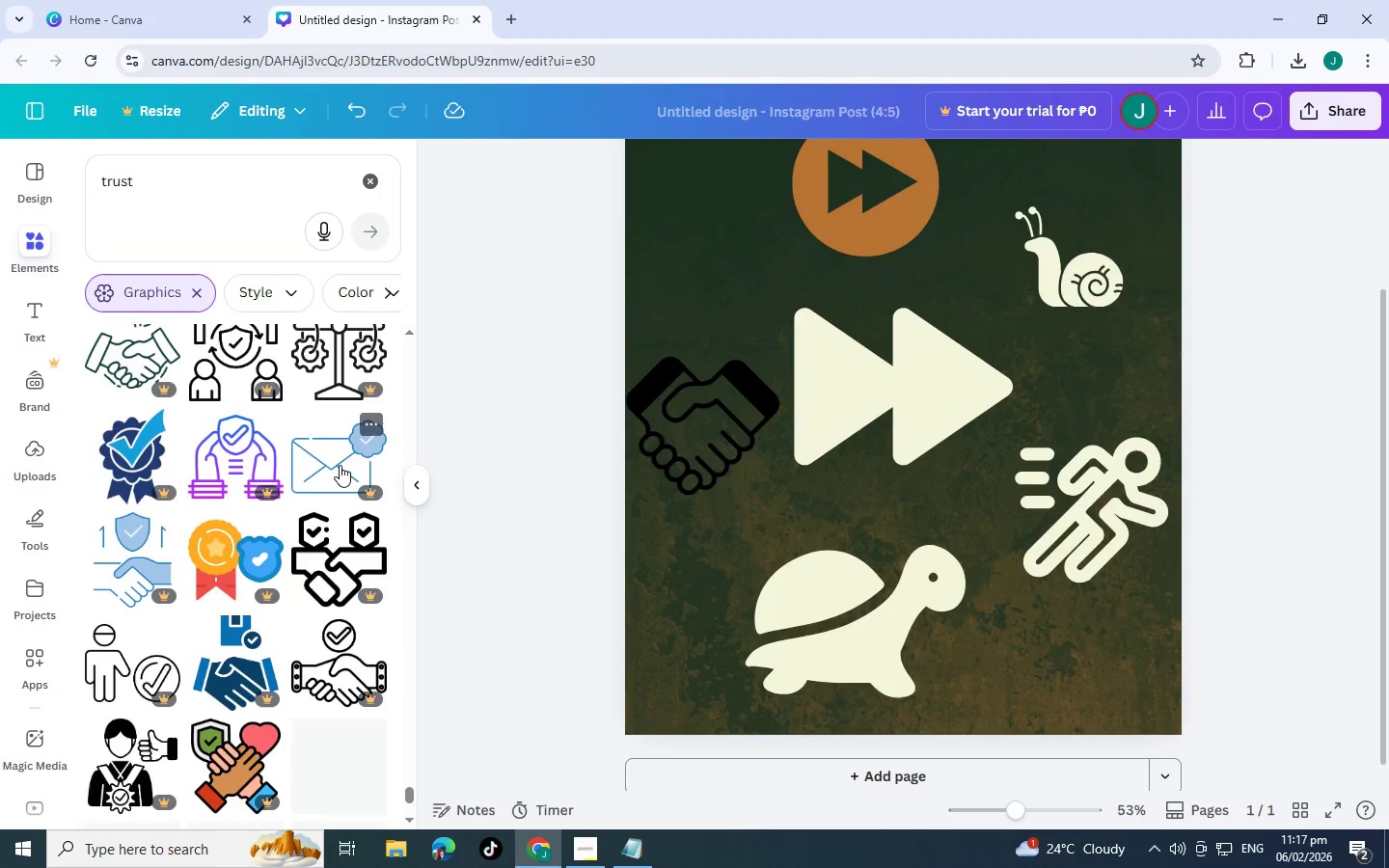 
scroll: coordinate [327, 502], scroll_direction: down, amount: 8.0
 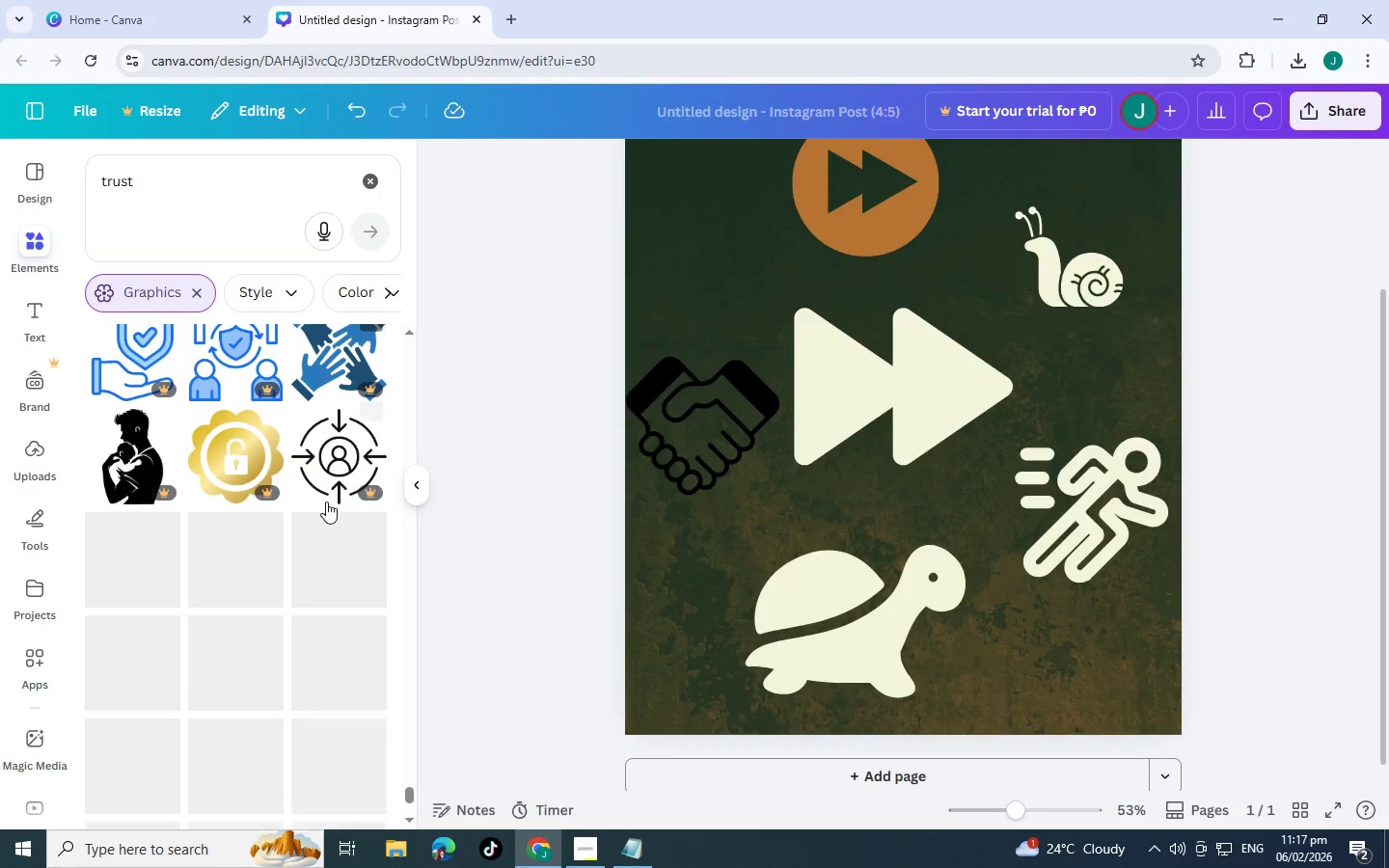 
key(Alt+Tab)